 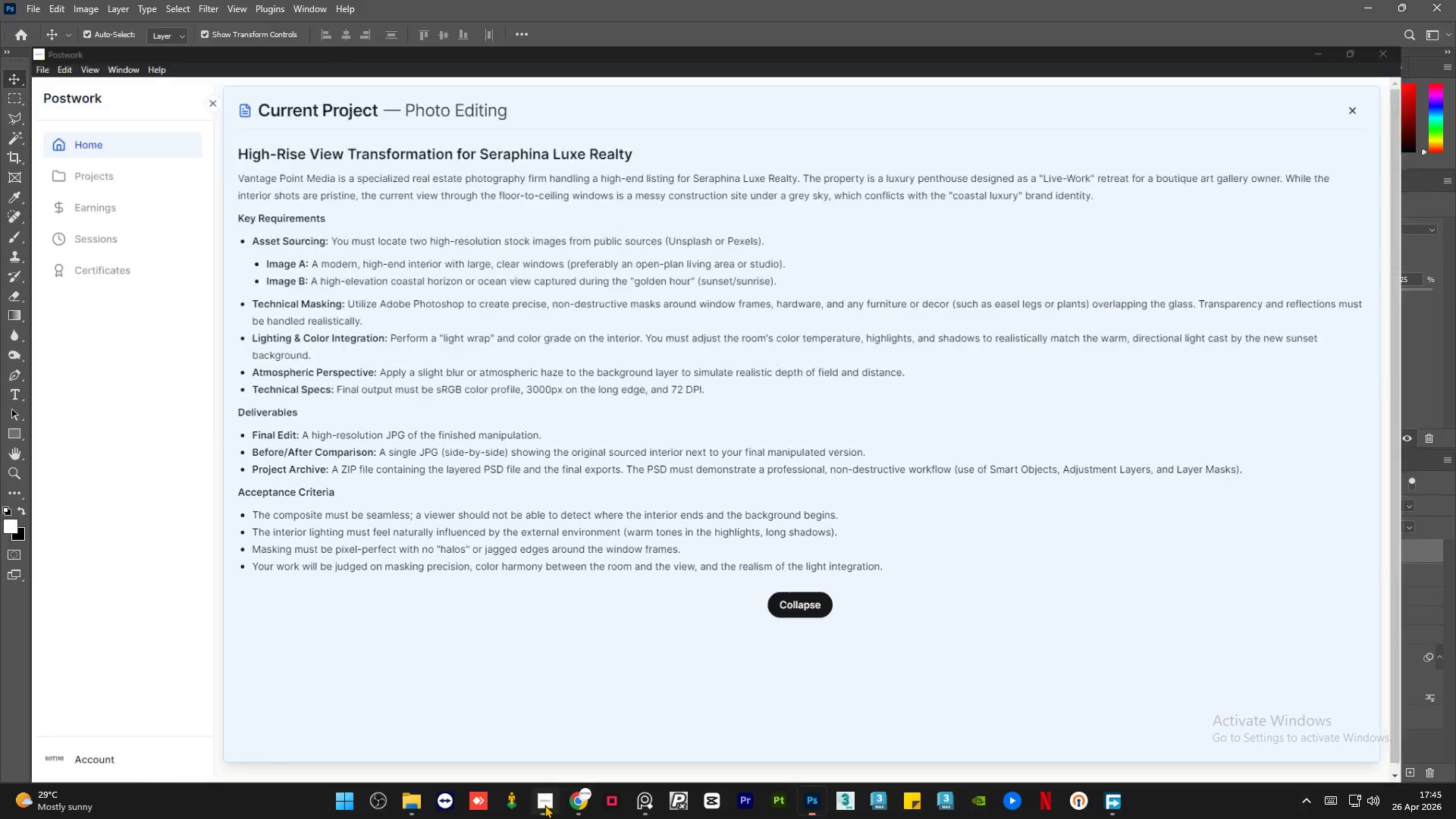 
scroll: coordinate [634, 538], scroll_direction: up, amount: 13.0
 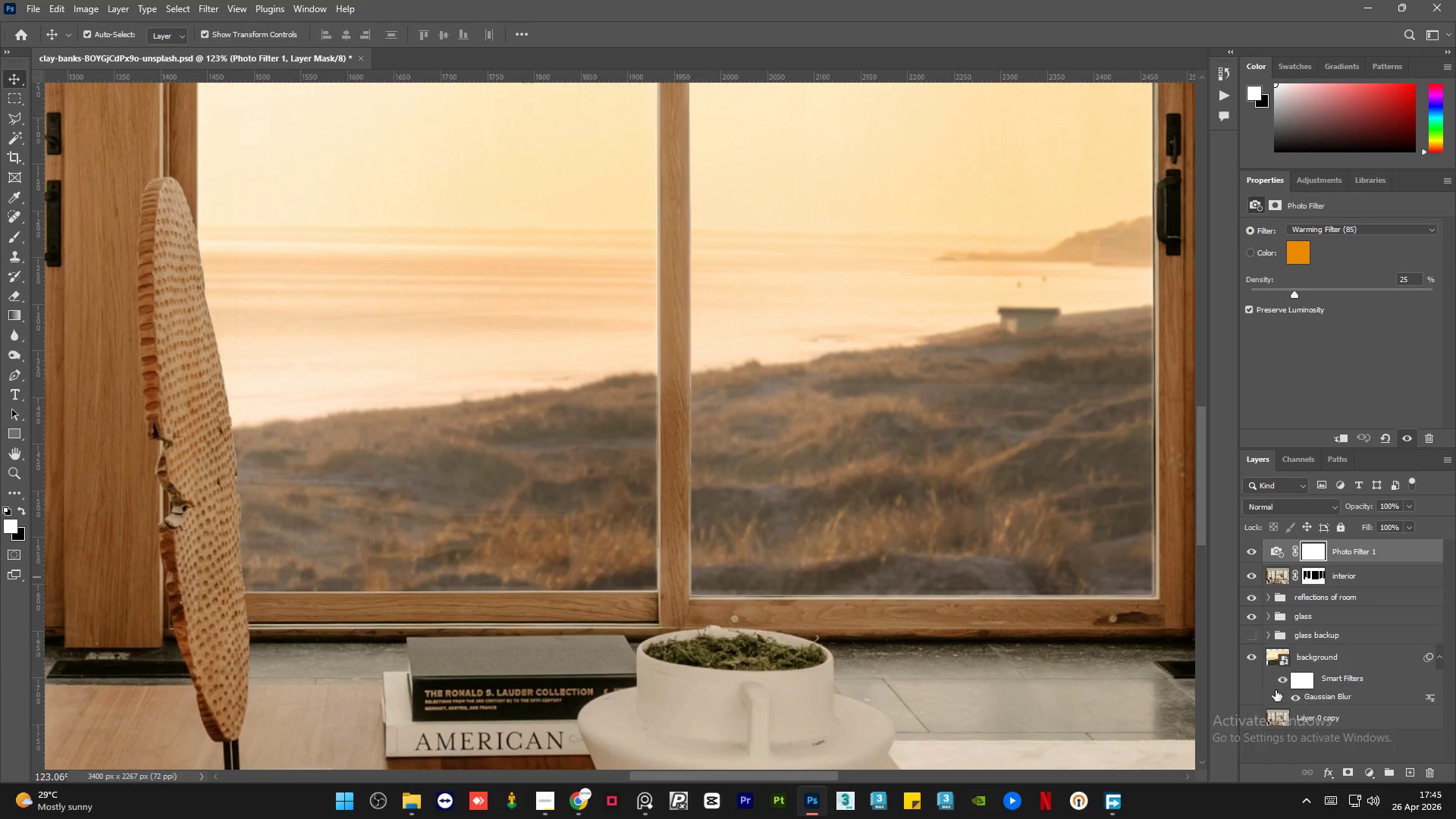 
left_click([1299, 698])
 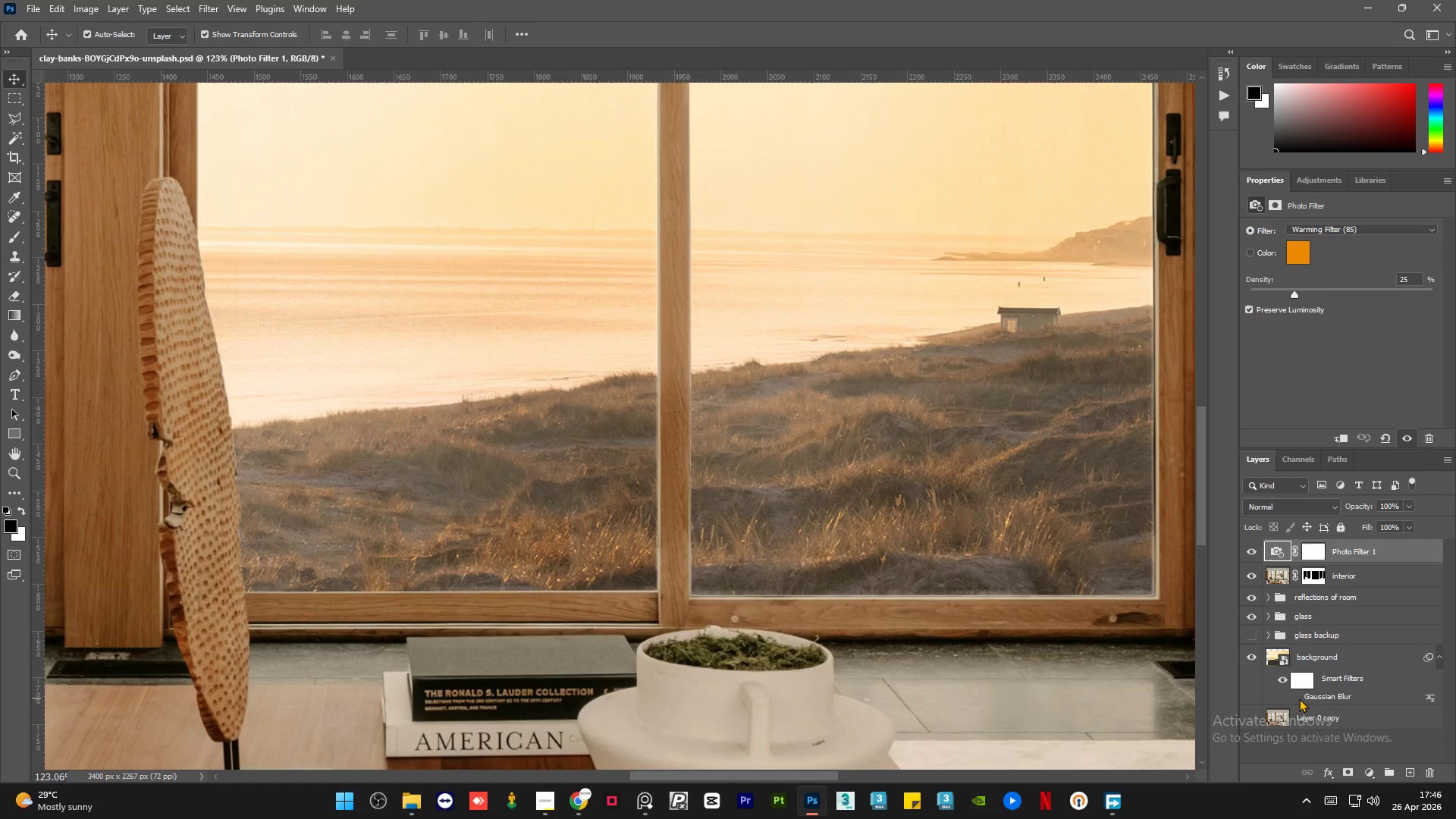 
left_click([1299, 698])
 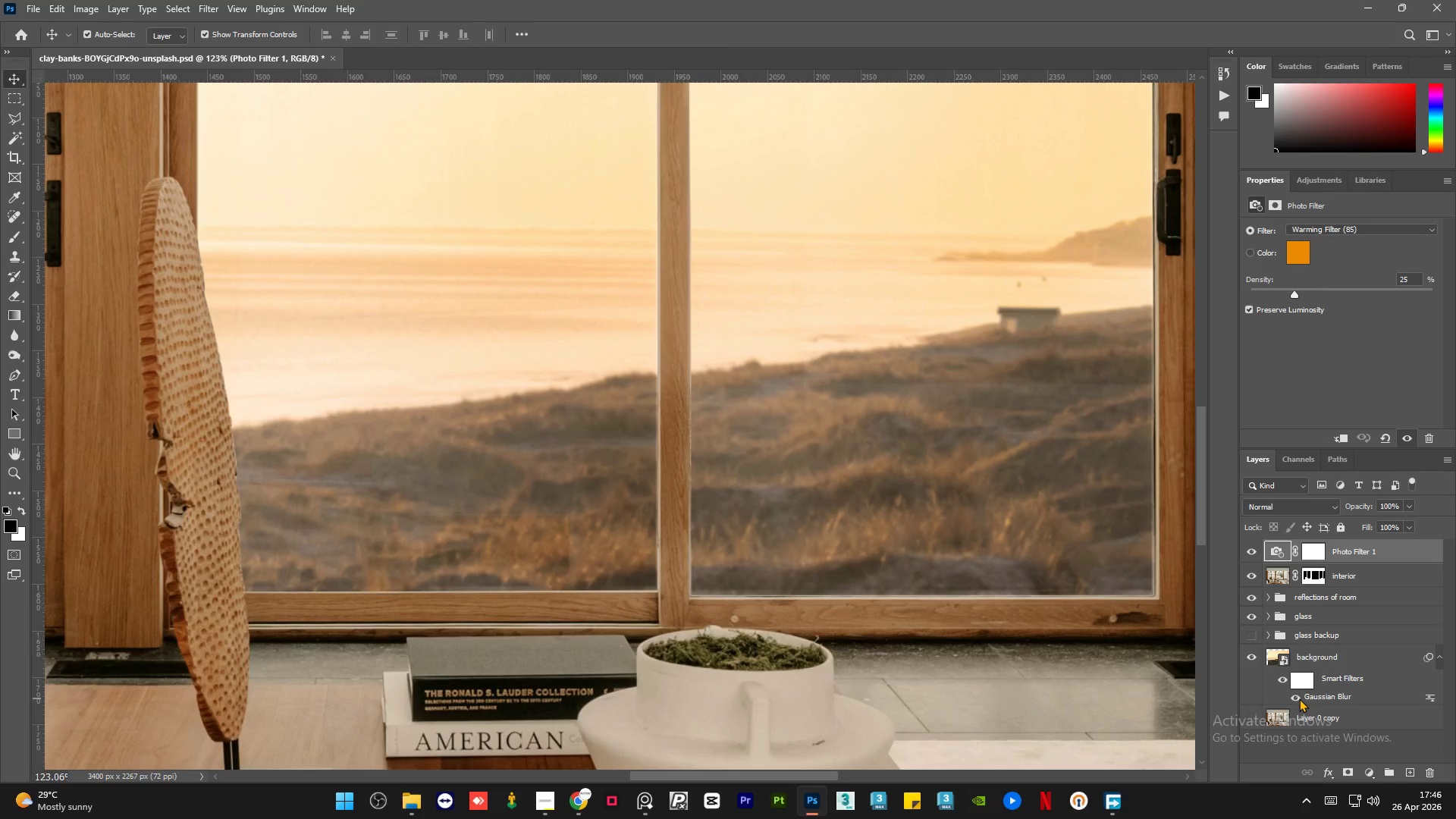 
left_click([1299, 698])
 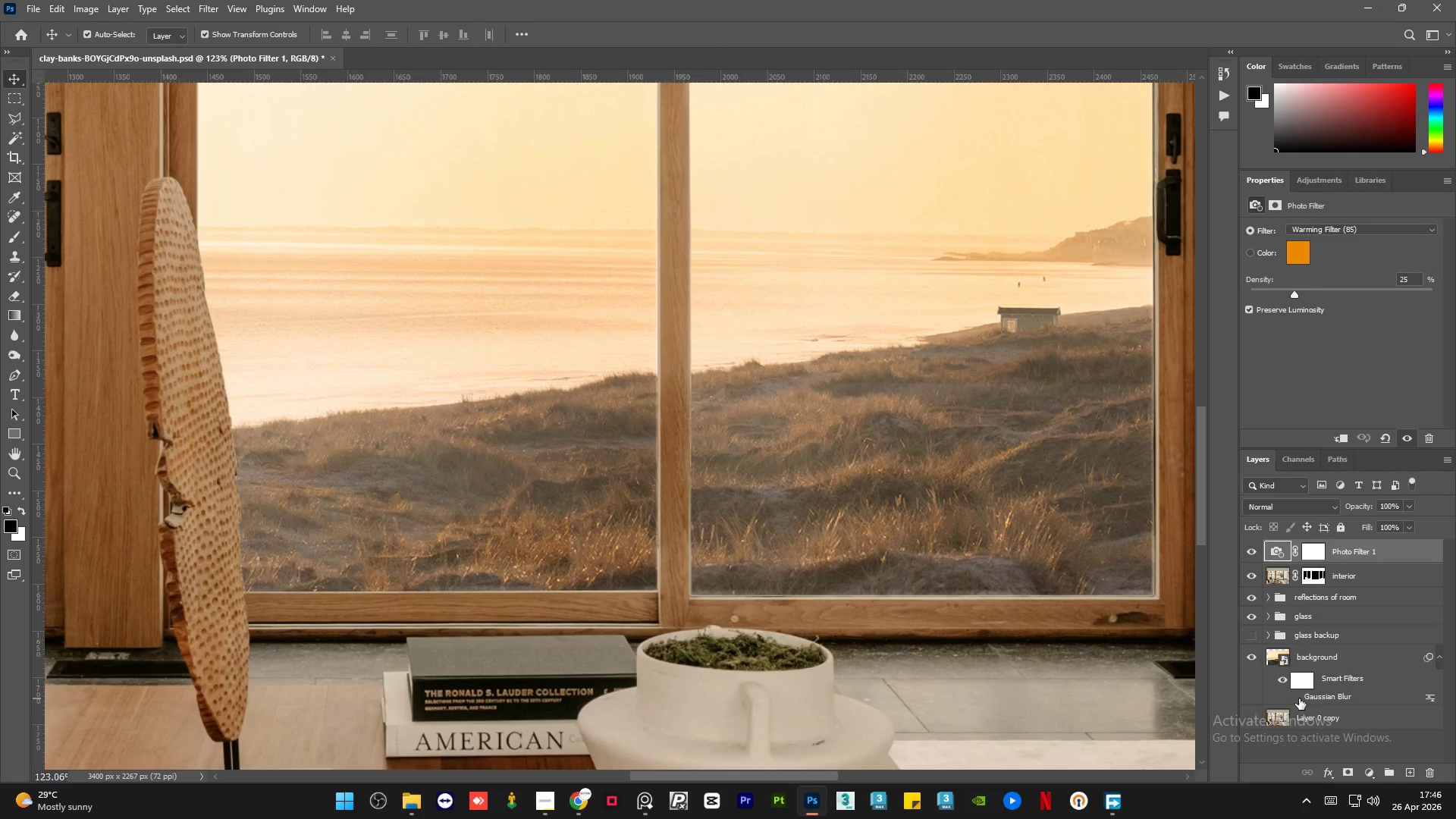 
left_click([1299, 698])
 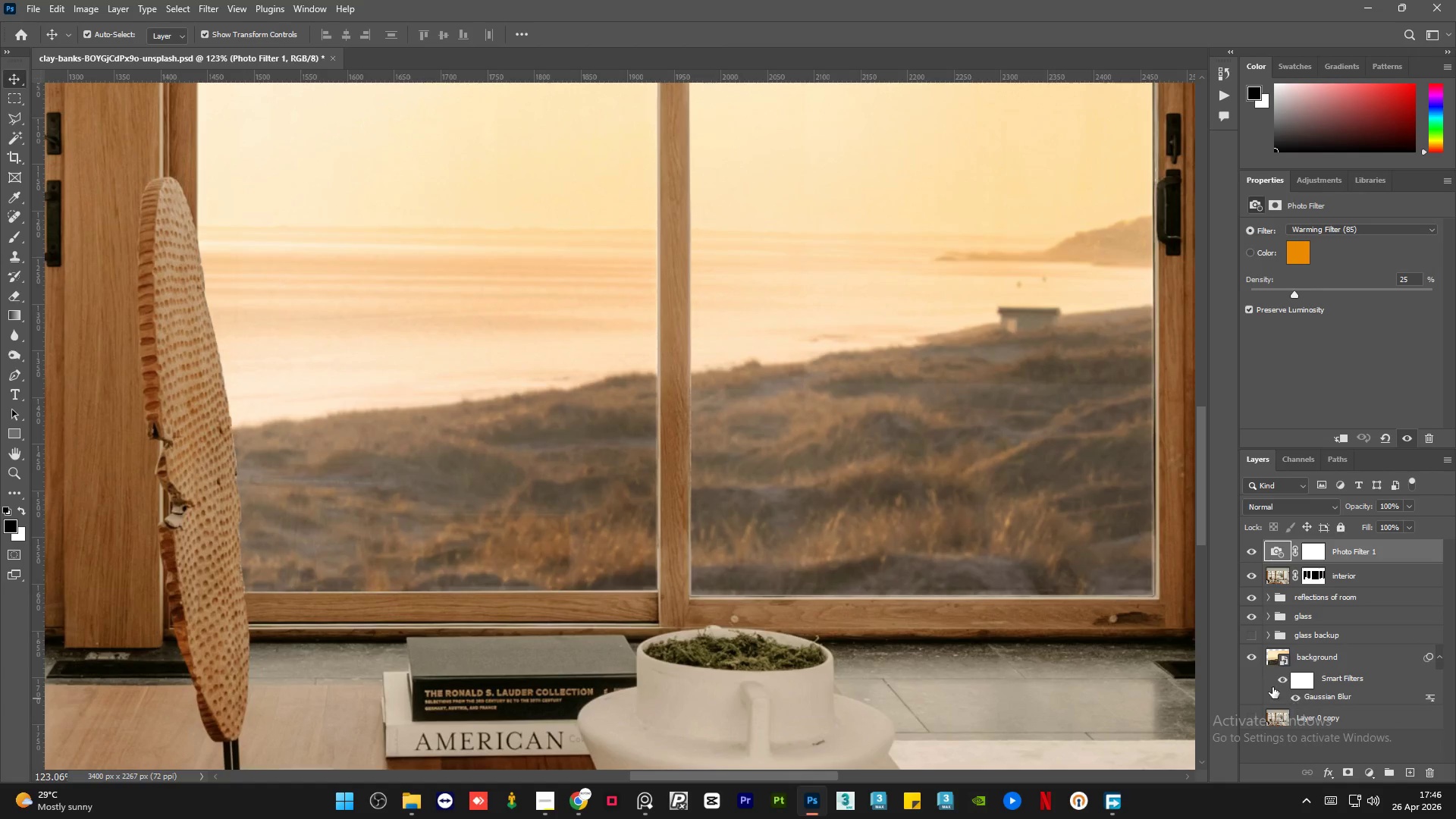 
hold_key(key=AltLeft, duration=2.75)
scroll: coordinate [538, 441], scroll_direction: down, amount: 13.0
 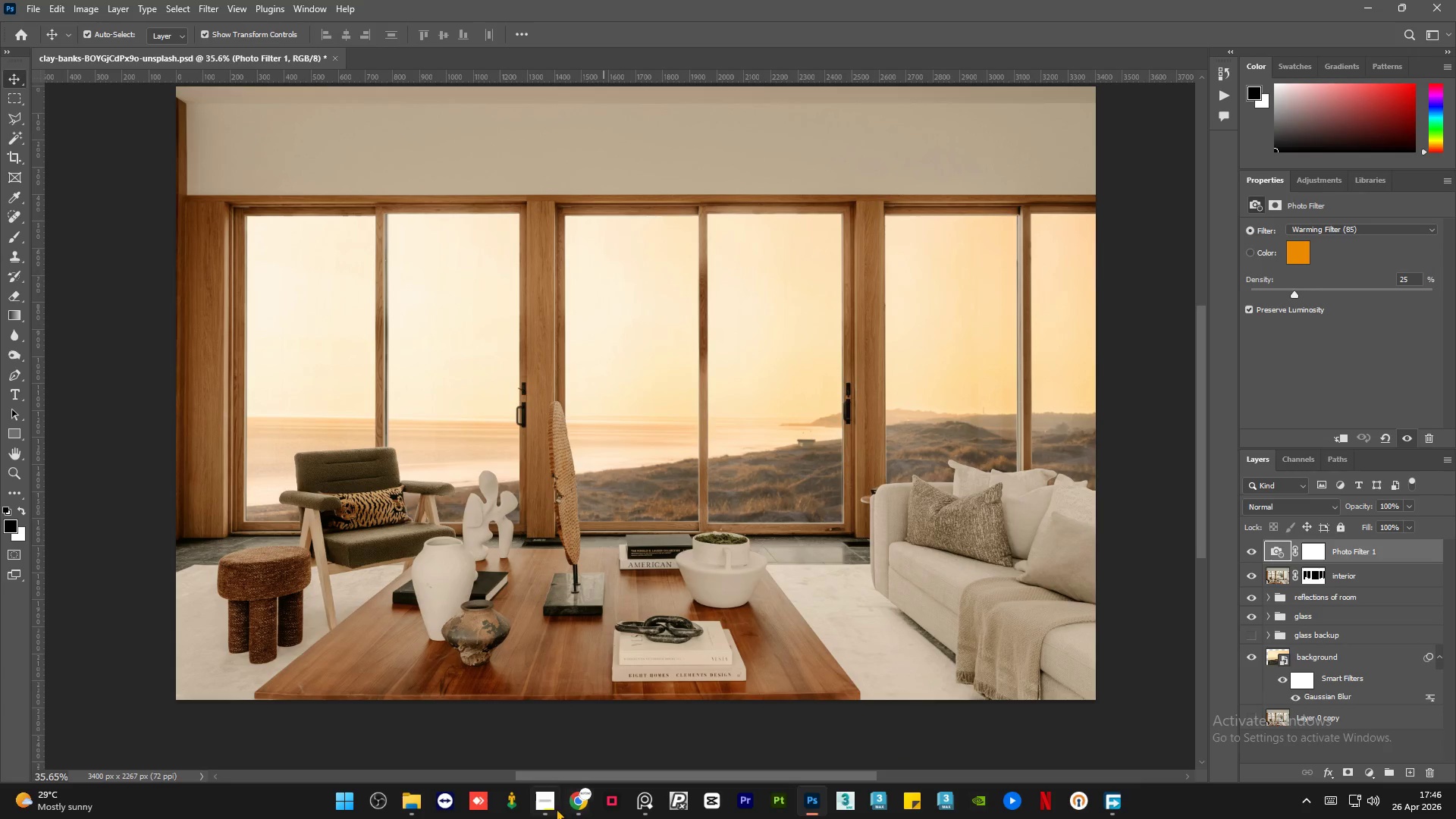 
left_click([536, 804])